 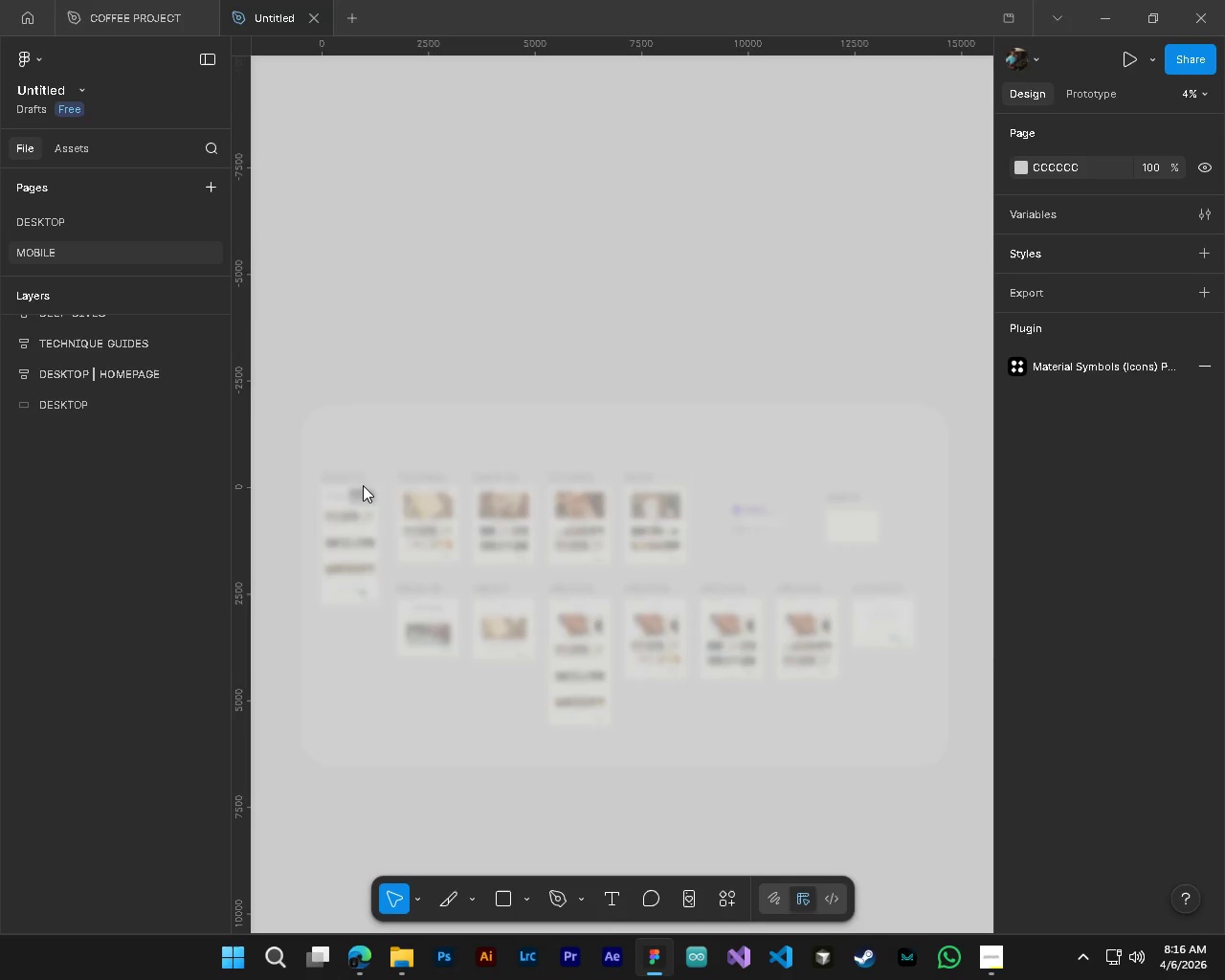 
hold_key(key=ShiftLeft, duration=0.48)
scroll: coordinate [543, 569], scroll_direction: down, amount: 9.0
 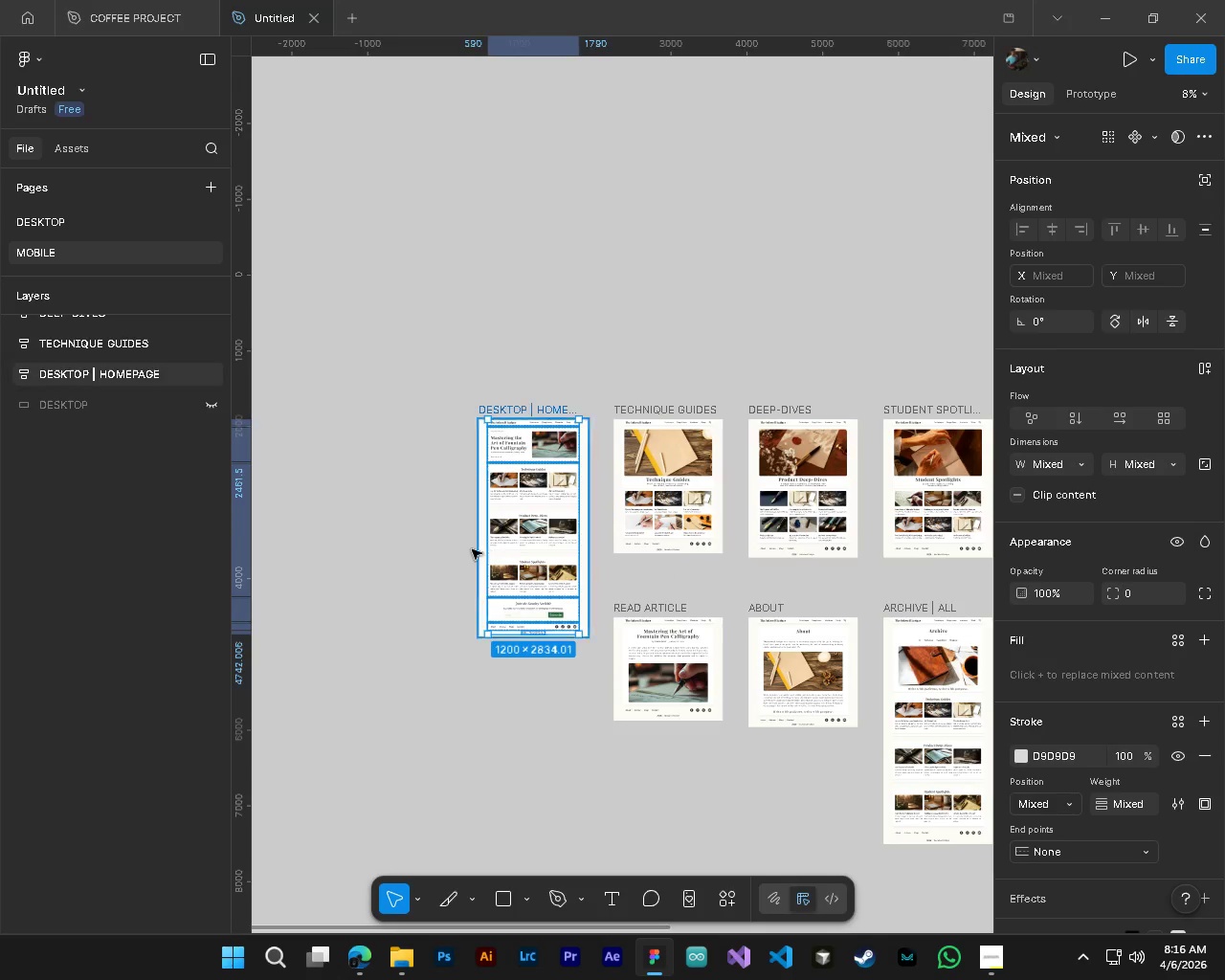 
hold_key(key=ControlLeft, duration=1.17)
 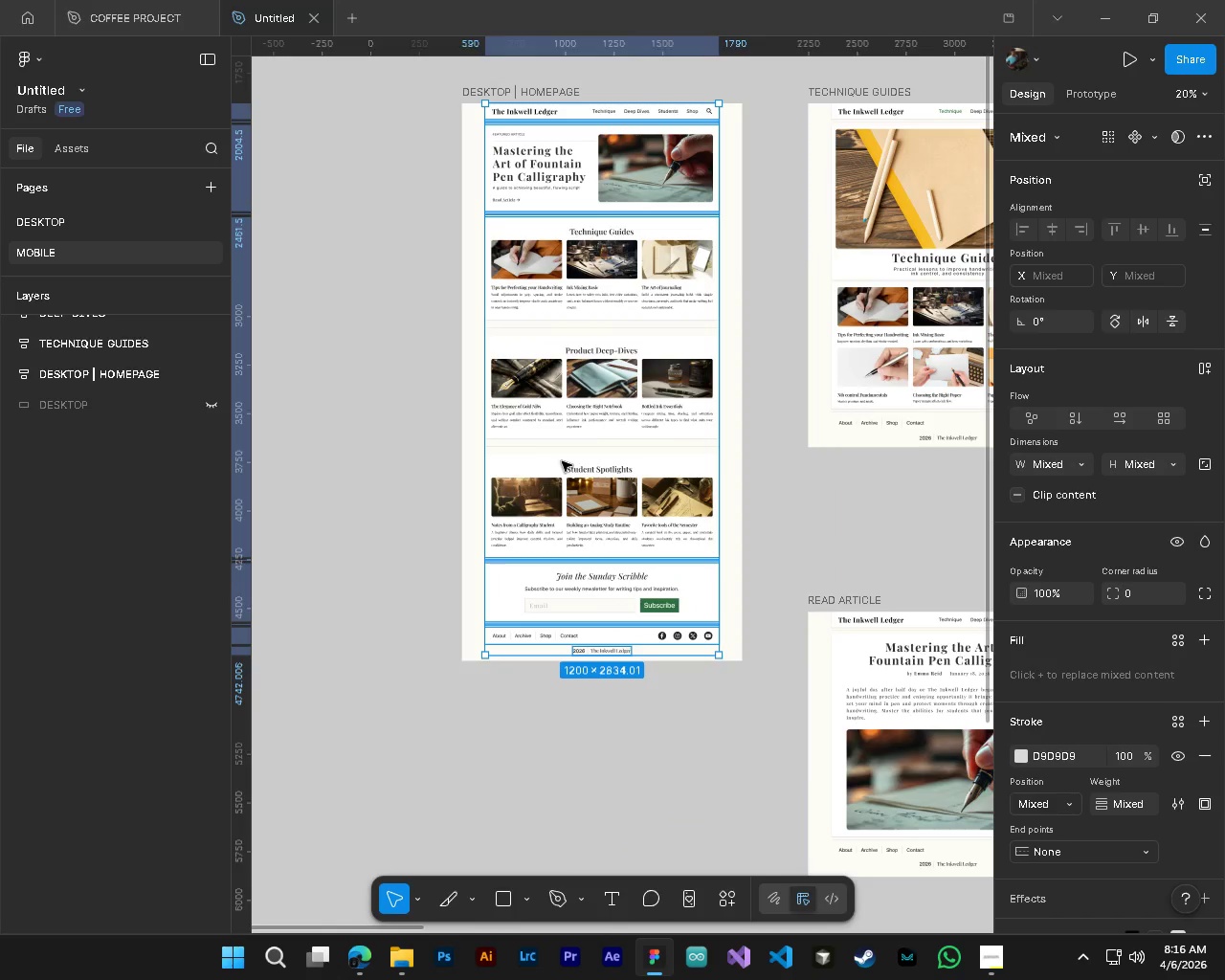 
key(Alt+Control+AltLeft)
 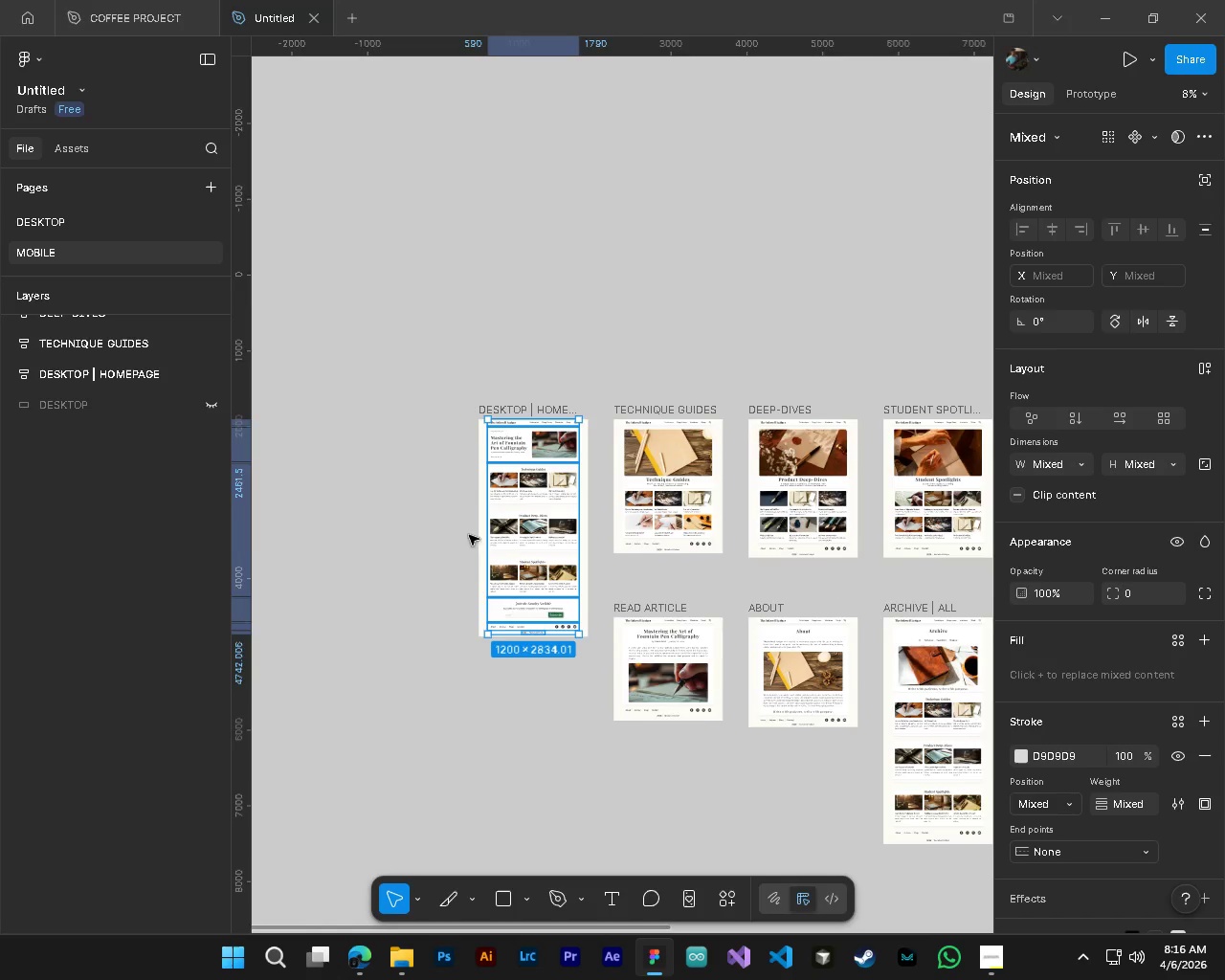 
hold_key(key=AltLeft, duration=1.11)
scroll: coordinate [469, 512], scroll_direction: up, amount: 5.0
 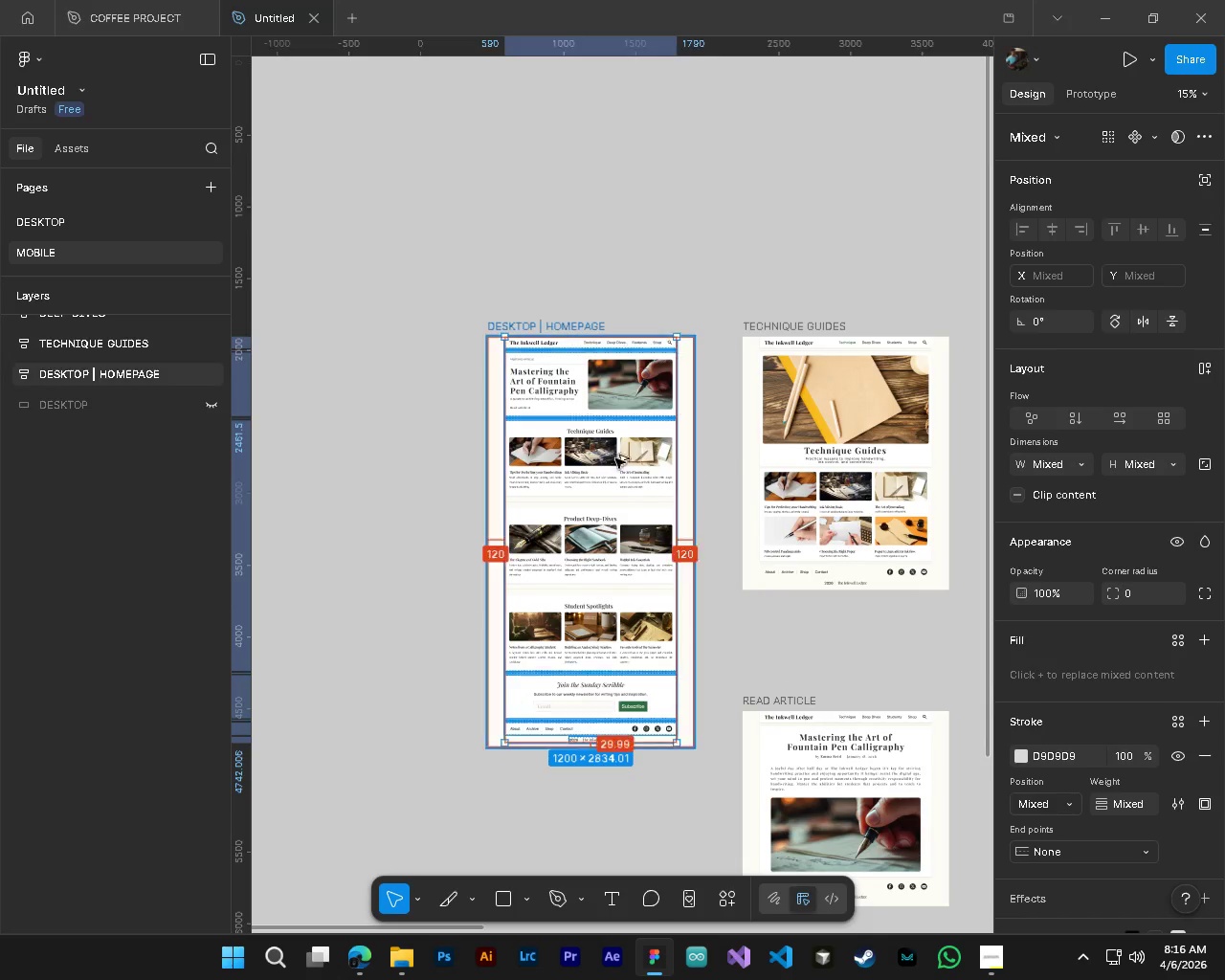 
hold_key(key=AltLeft, duration=1.44)
scroll: coordinate [558, 458], scroll_direction: down, amount: 1.0
 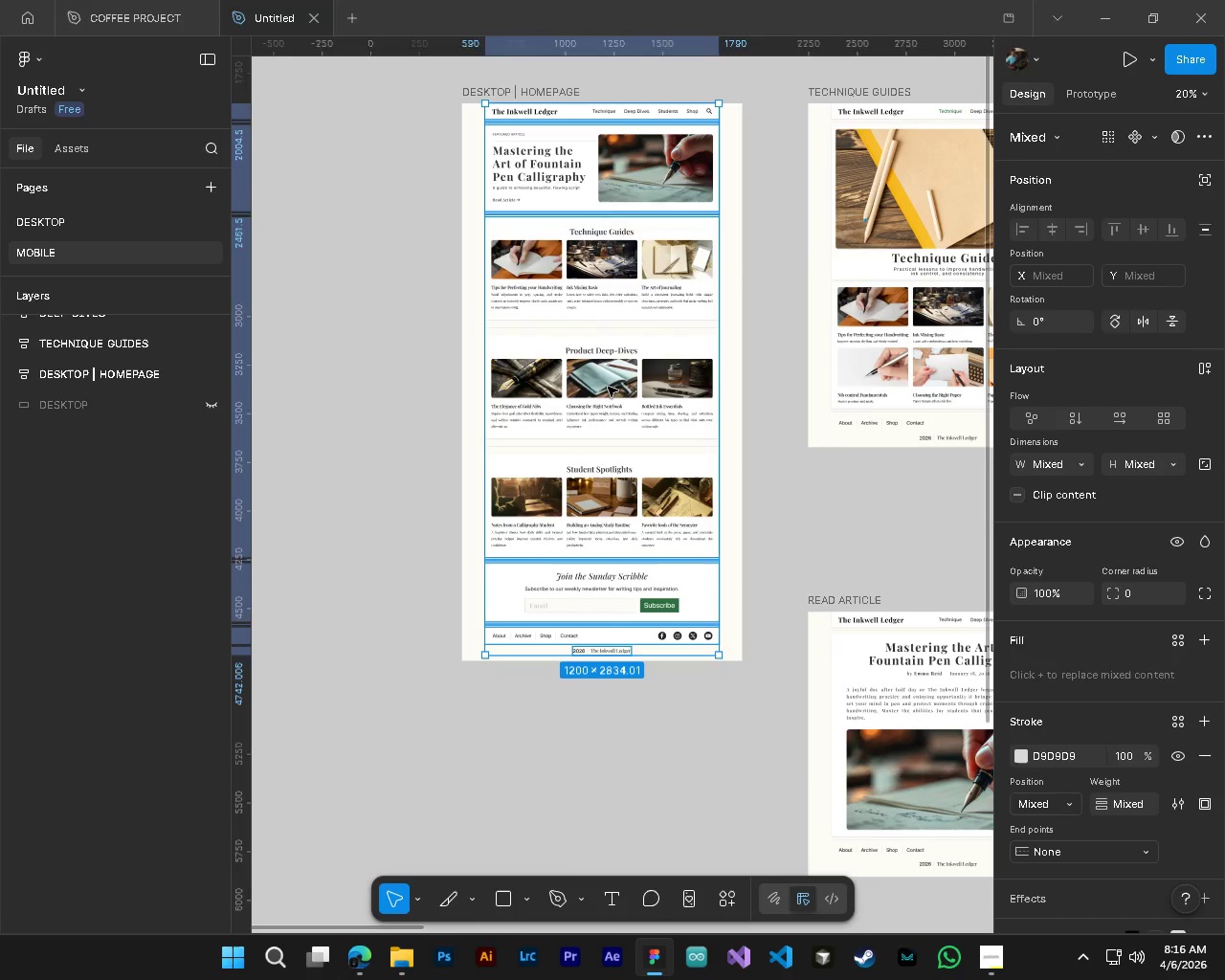 
hold_key(key=ControlLeft, duration=0.5)
scroll: coordinate [542, 426], scroll_direction: down, amount: 2.0
 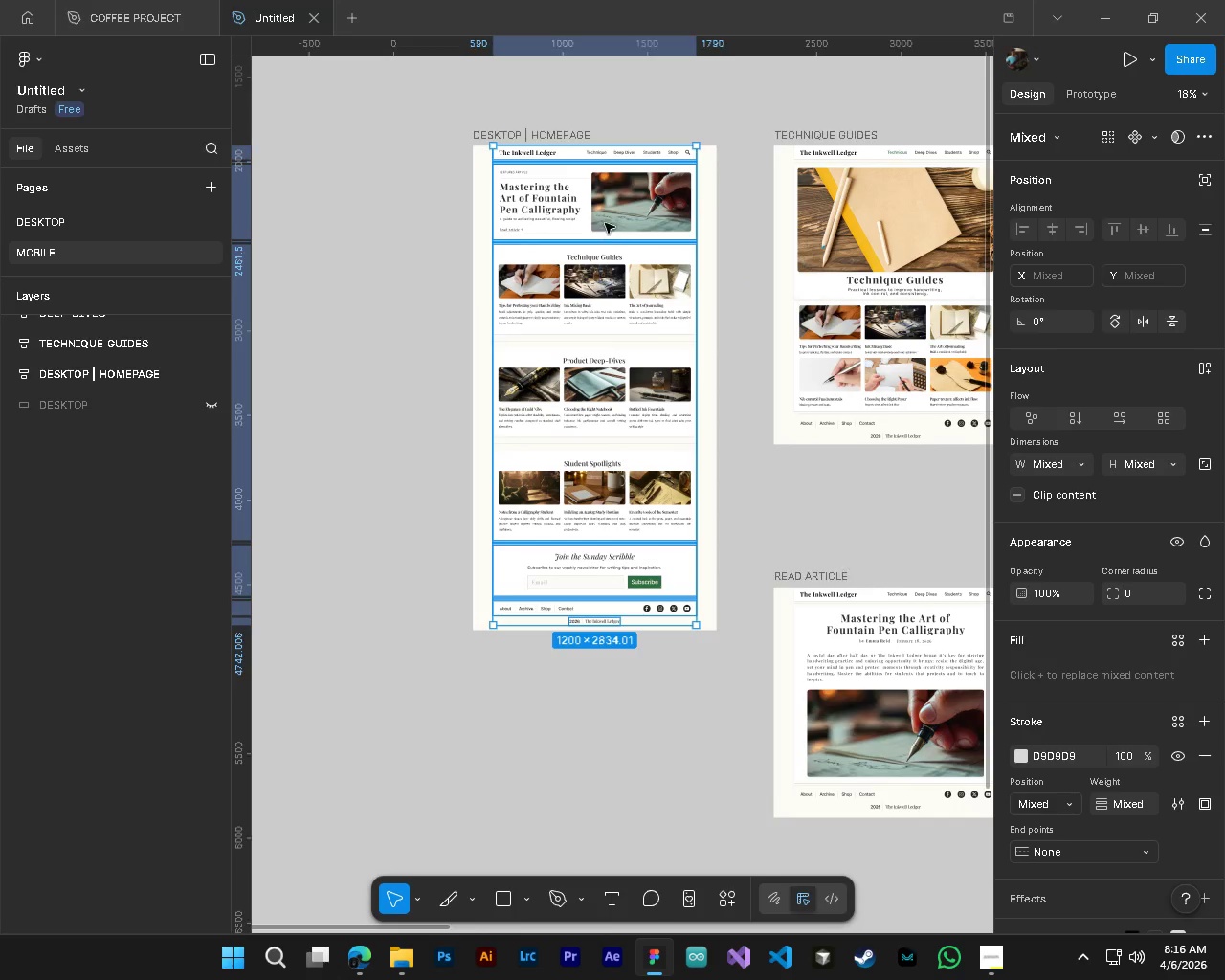 
key(Control+ControlLeft)
 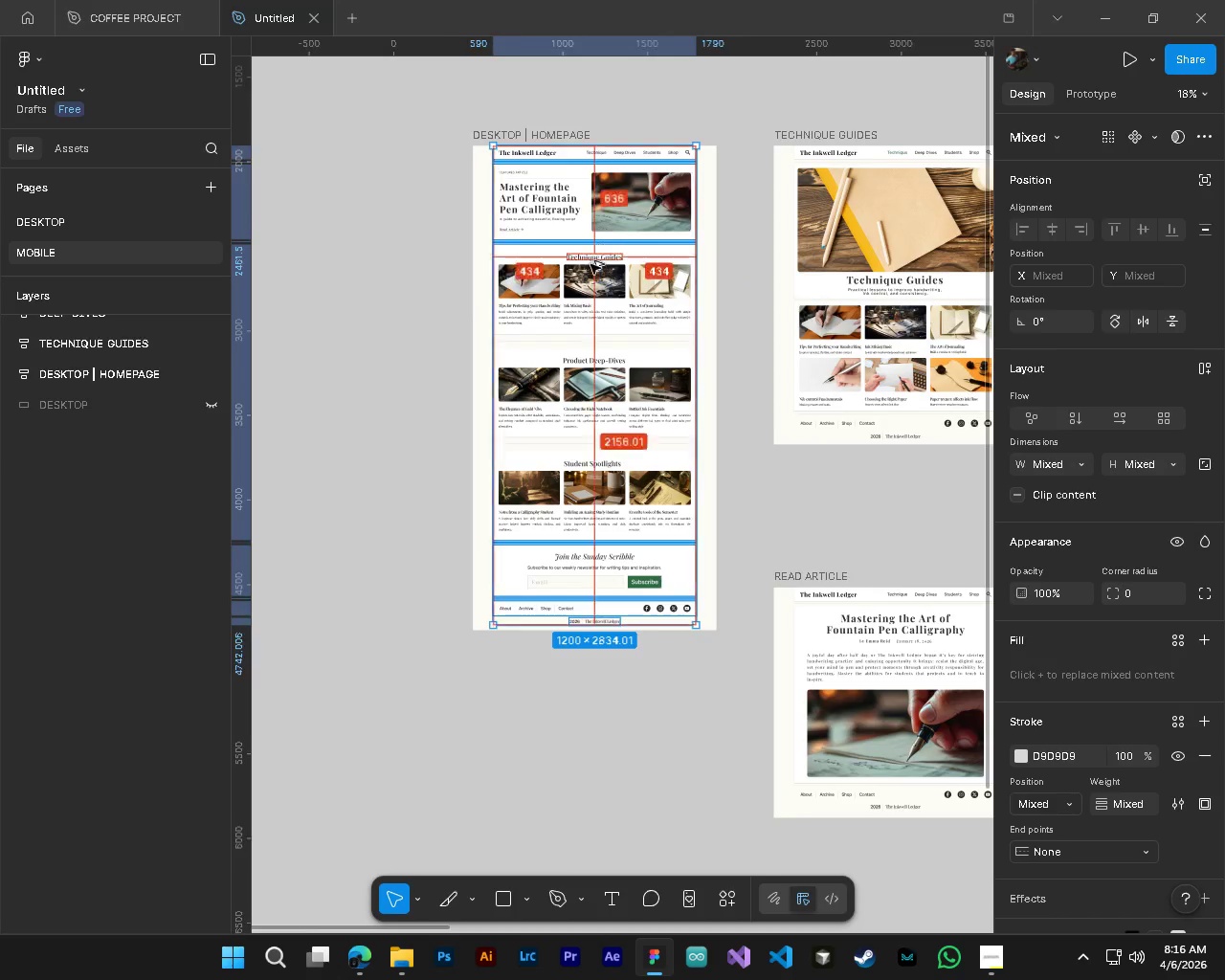 
key(Alt+Control+AltLeft)
 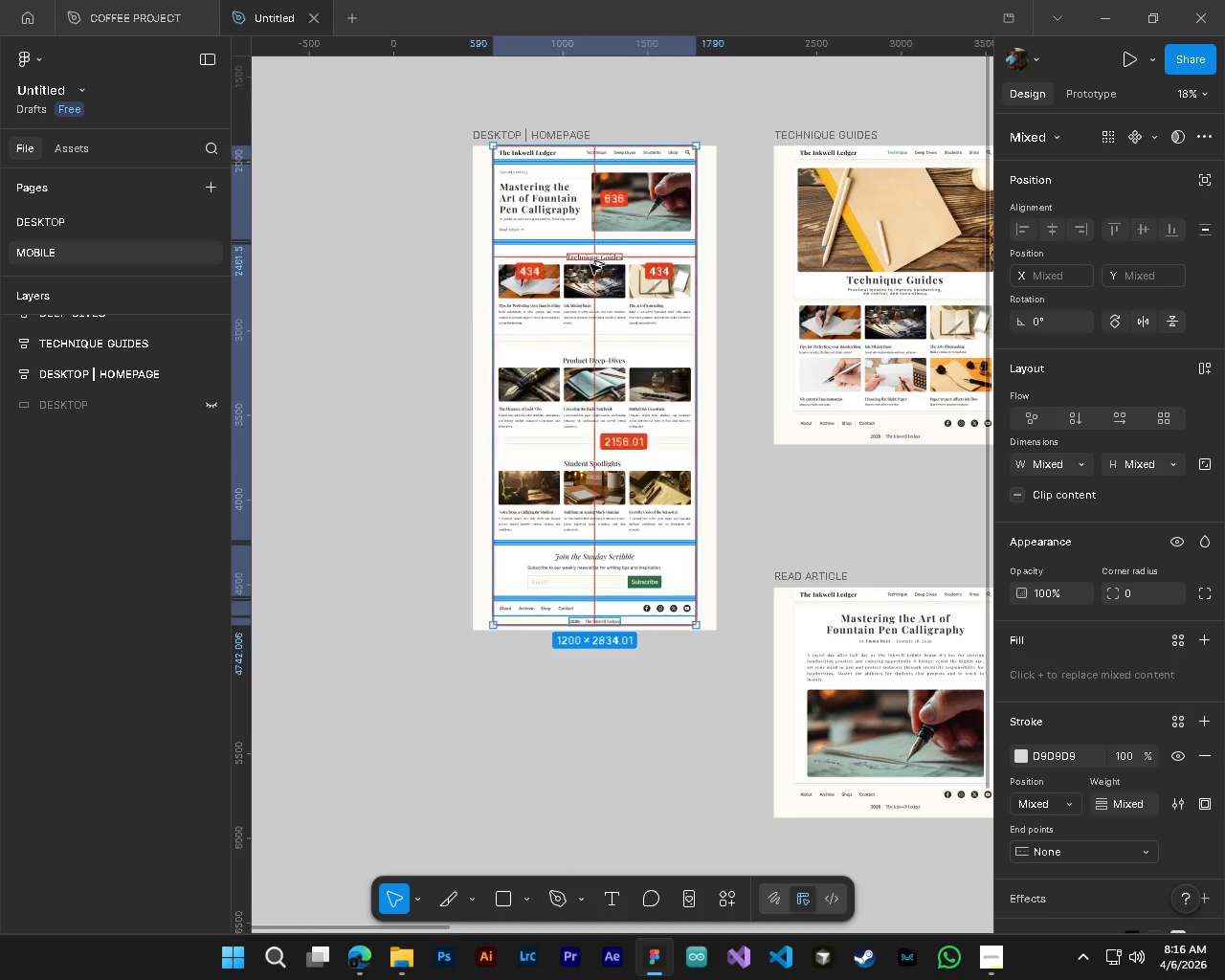 
scroll: coordinate [533, 288], scroll_direction: up, amount: 1.0
 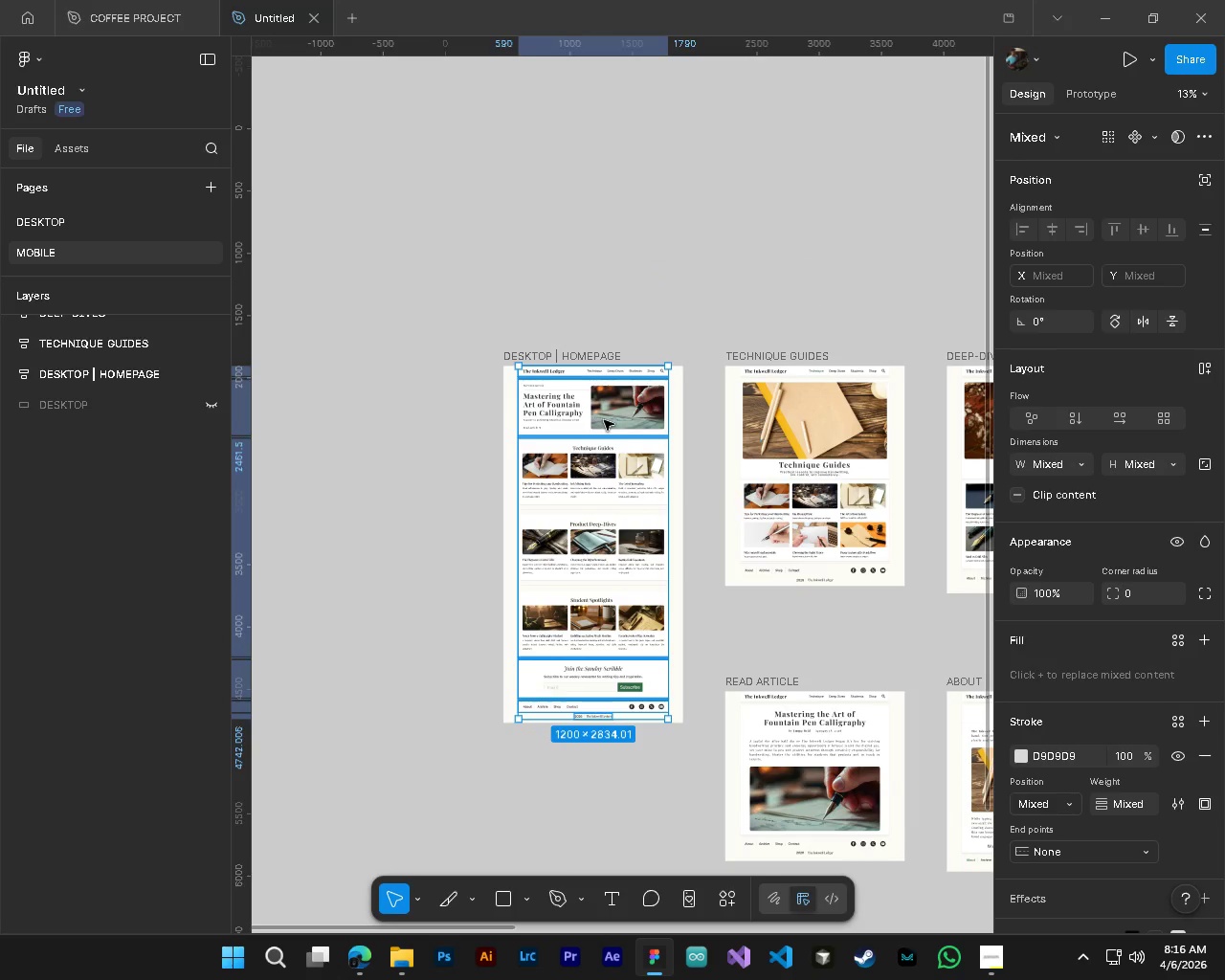 
left_click_drag(start_coordinate=[602, 421], to_coordinate=[405, 426])
 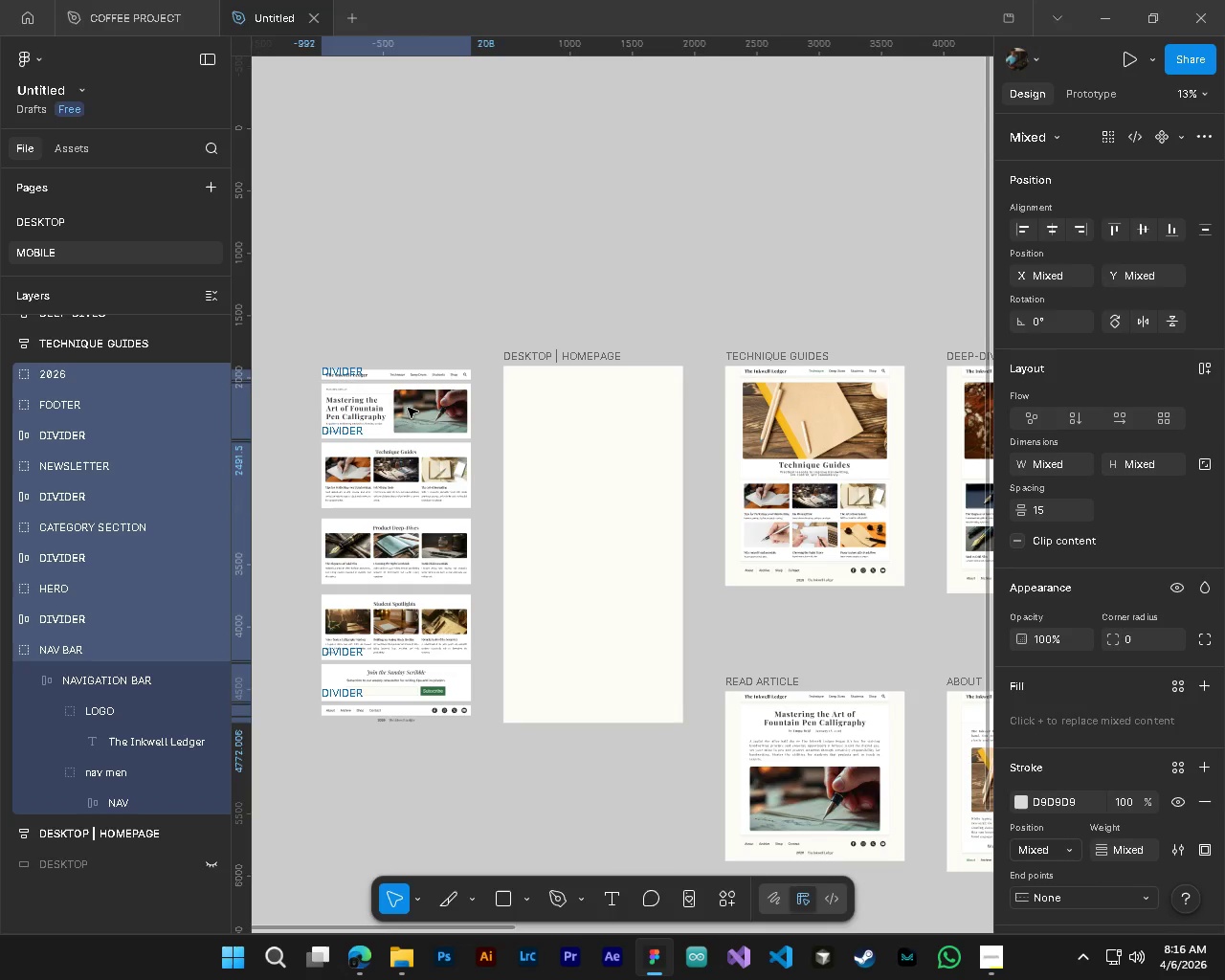 
hold_key(key=AltLeft, duration=0.56)
hold_key(key=ControlLeft, duration=0.58)
scroll: coordinate [421, 336], scroll_direction: up, amount: 5.0
 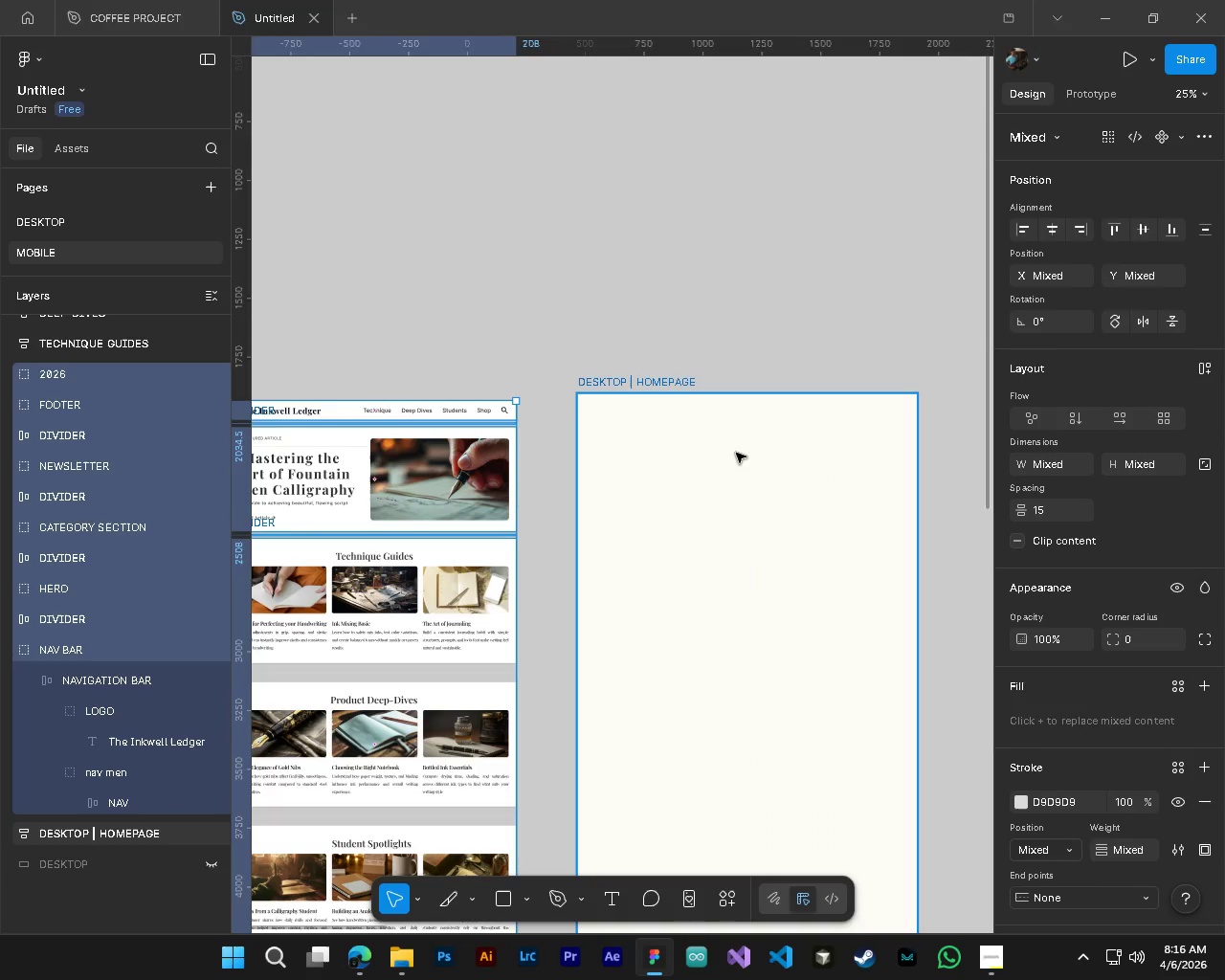 
left_click([738, 455])
 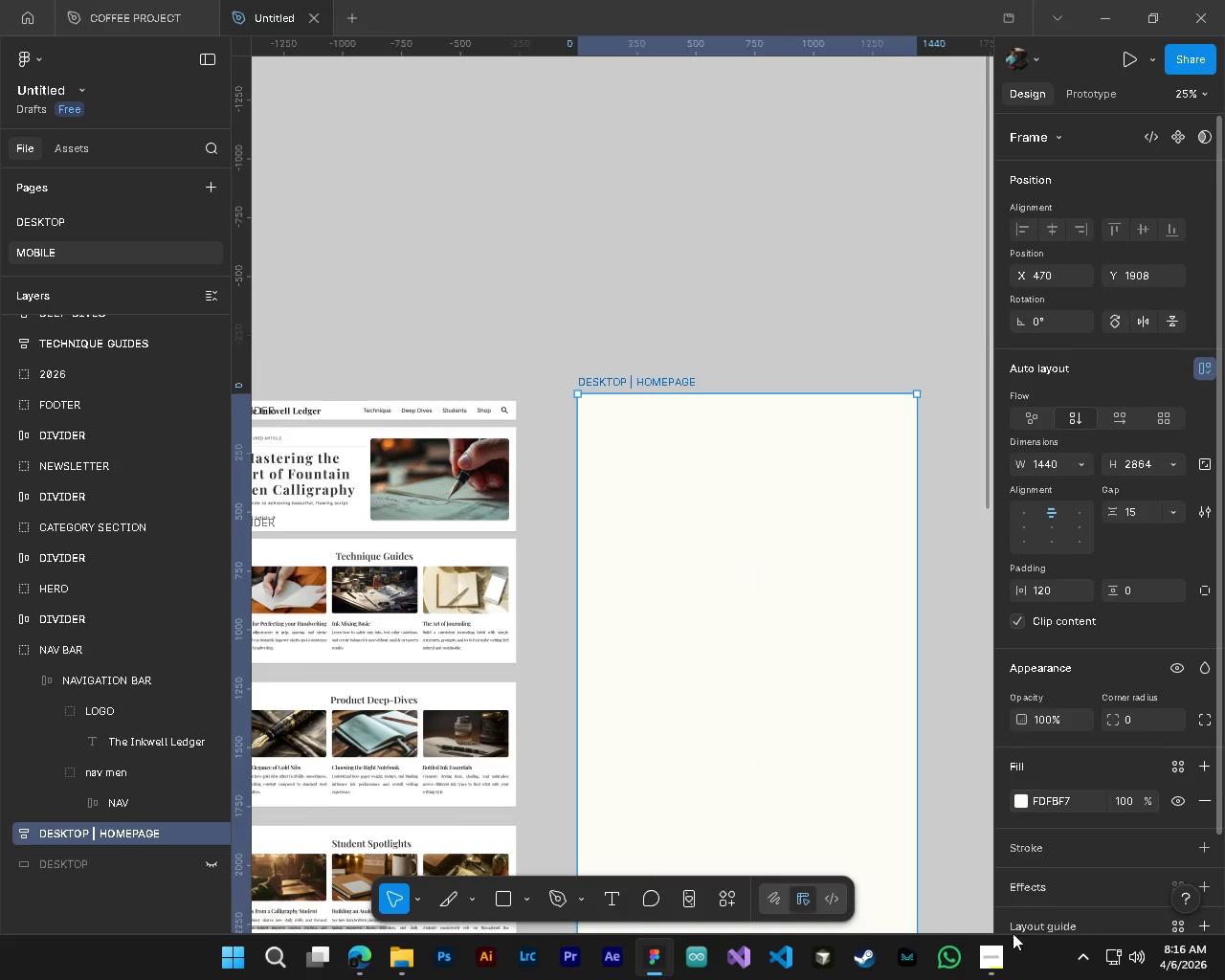 
left_click([997, 955])